 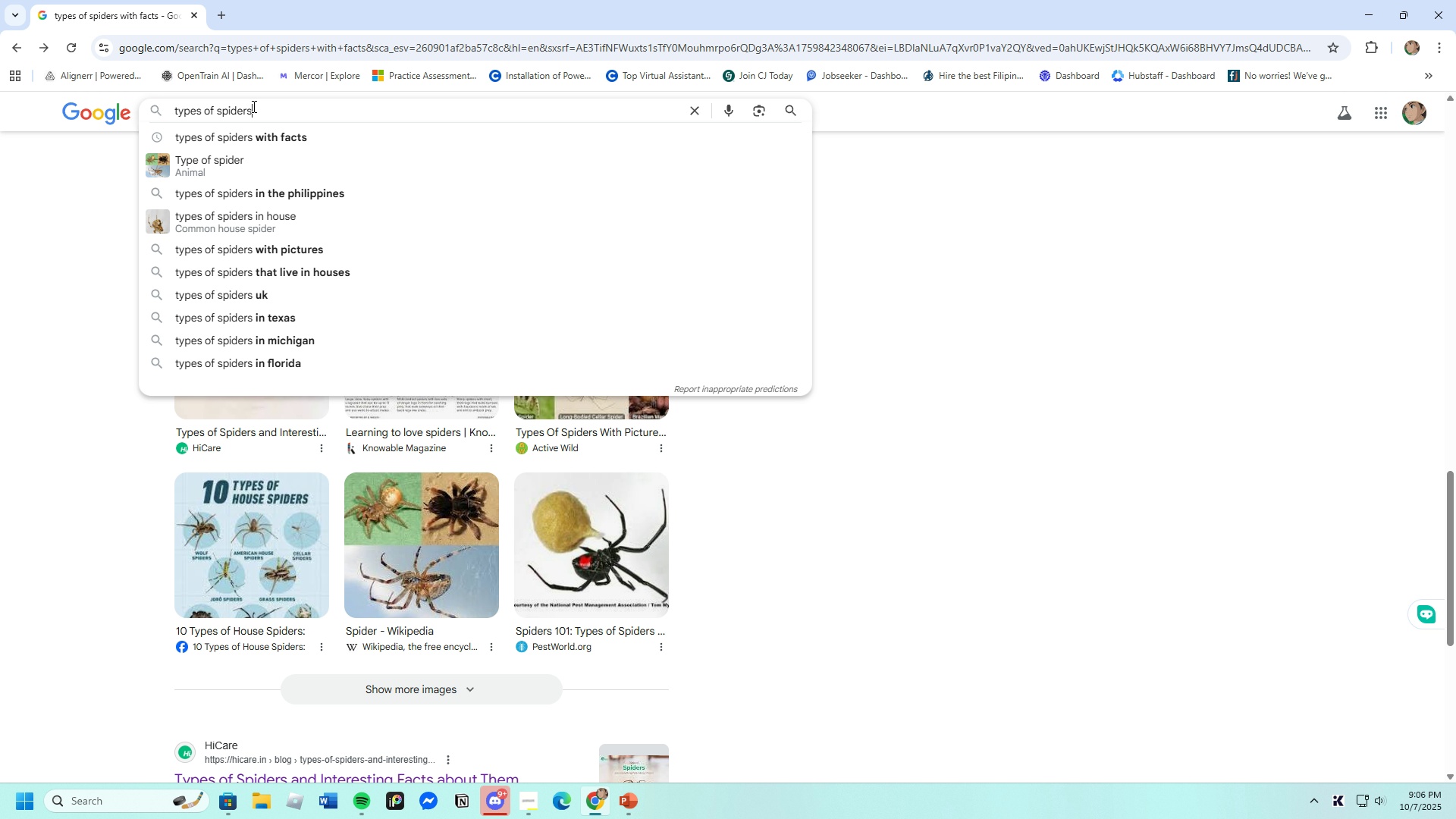 
key(Enter)
 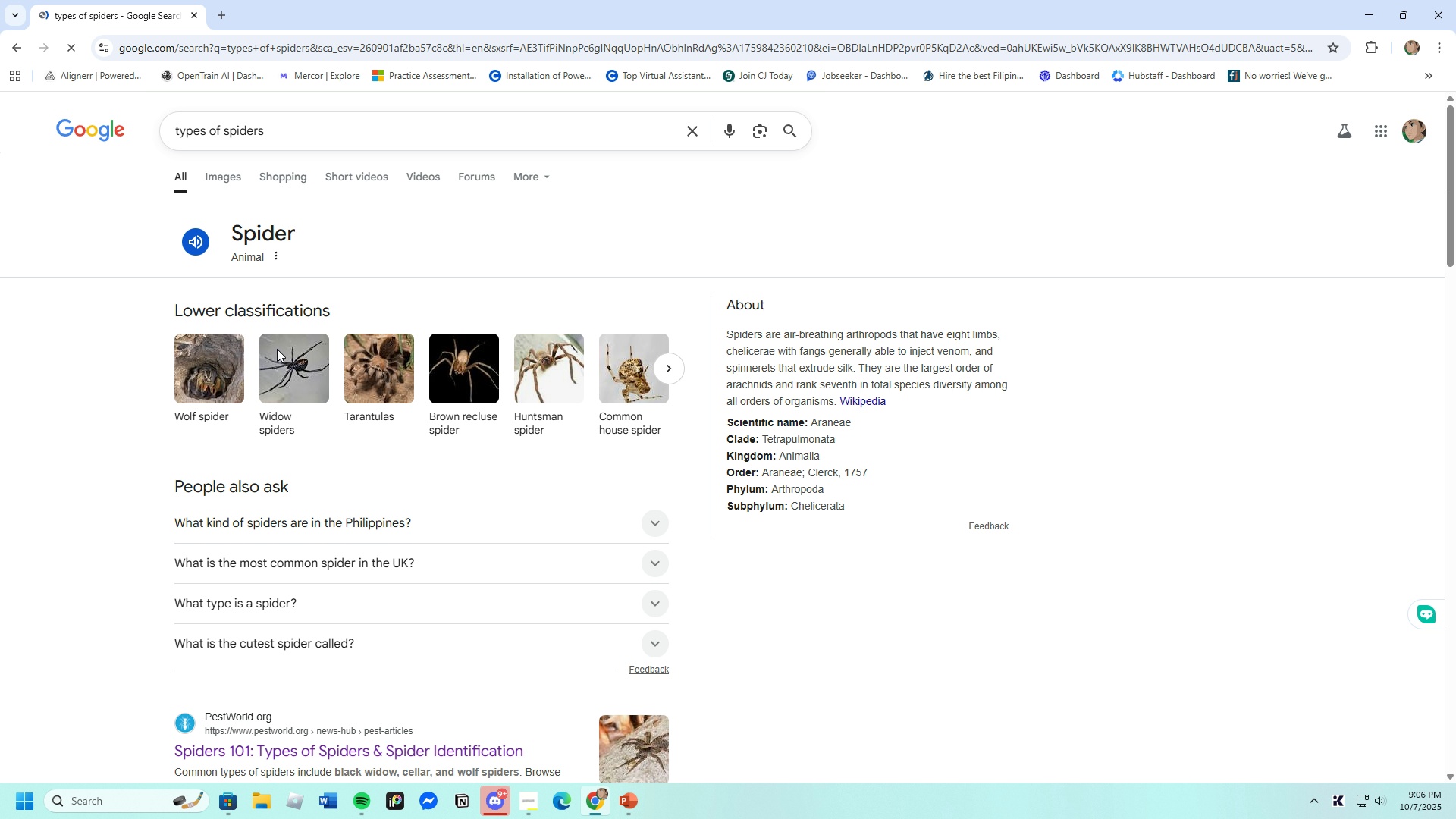 
scroll: coordinate [336, 689], scroll_direction: down, amount: 30.0
 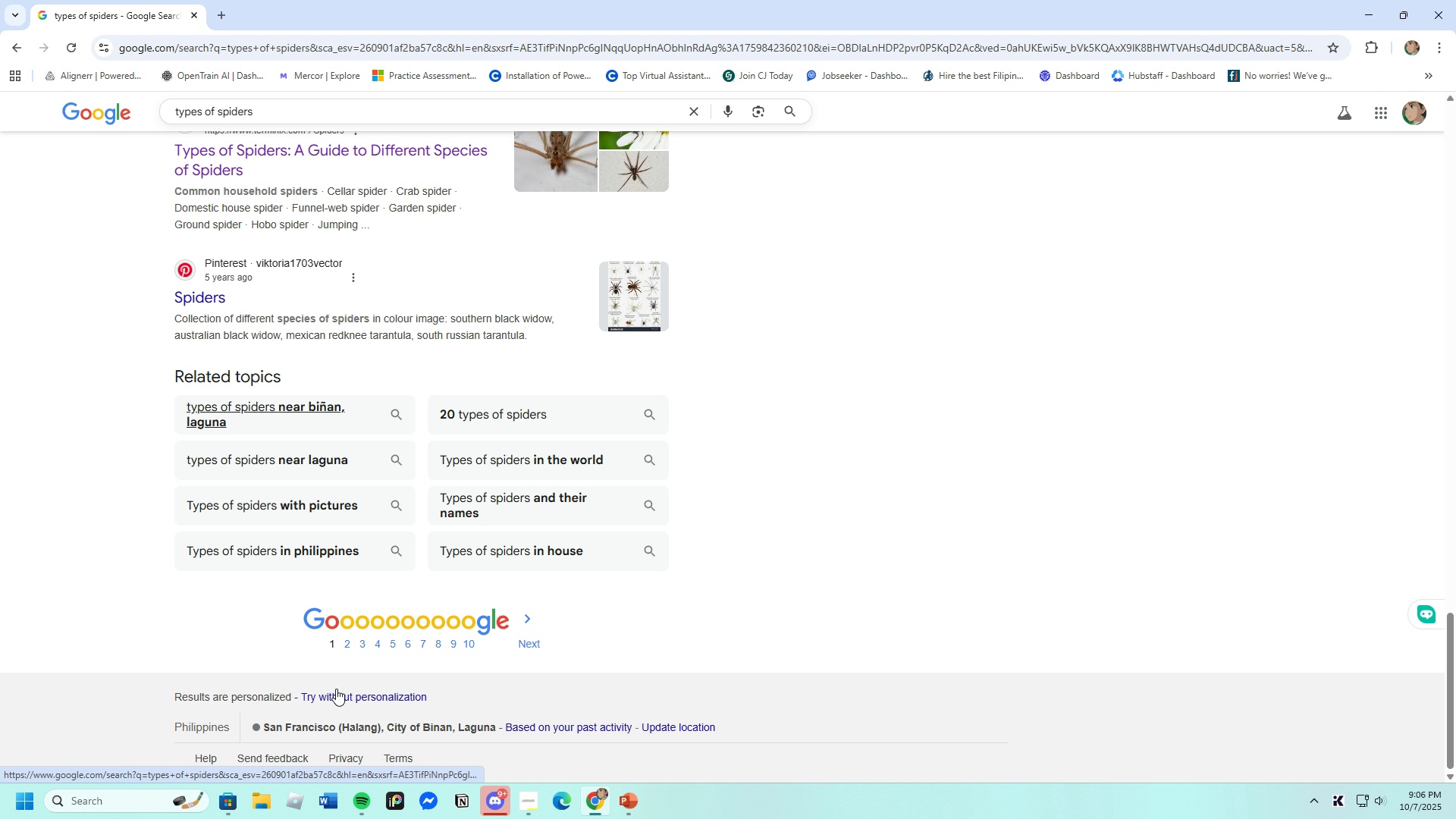 
scroll: coordinate [318, 680], scroll_direction: up, amount: 15.0
 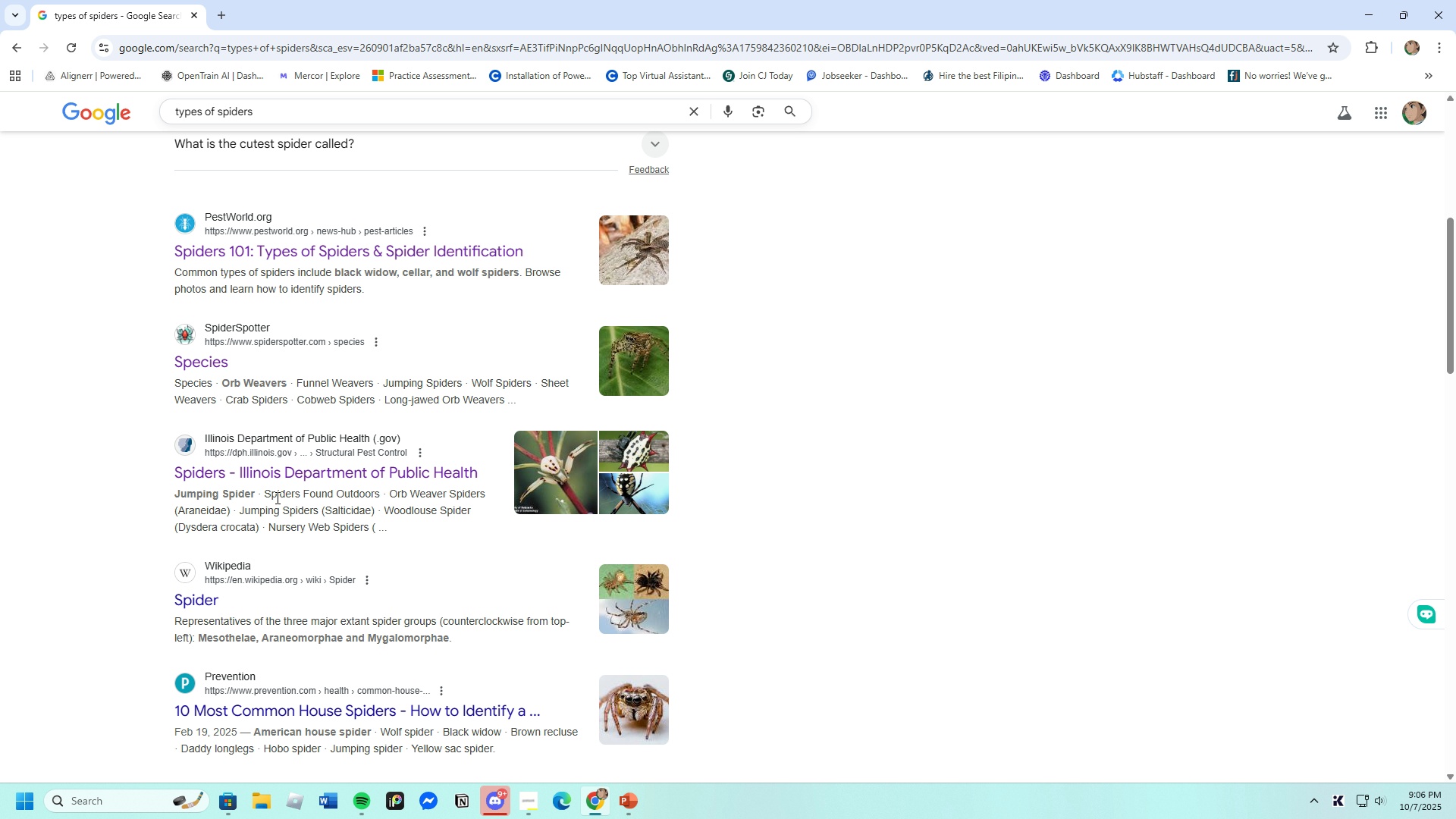 
left_click([281, 477])
 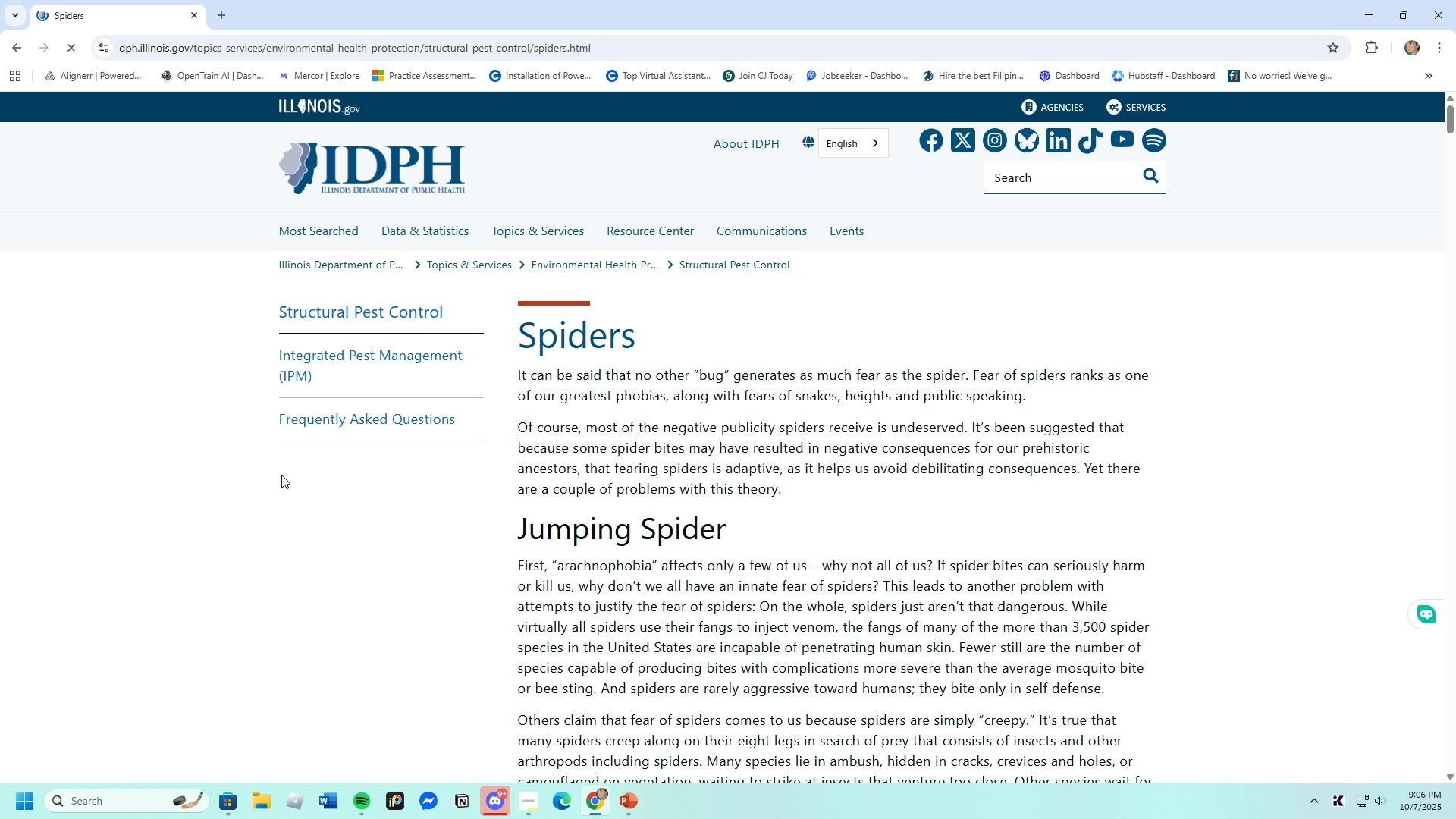 
scroll: coordinate [686, 665], scroll_direction: down, amount: 113.0